 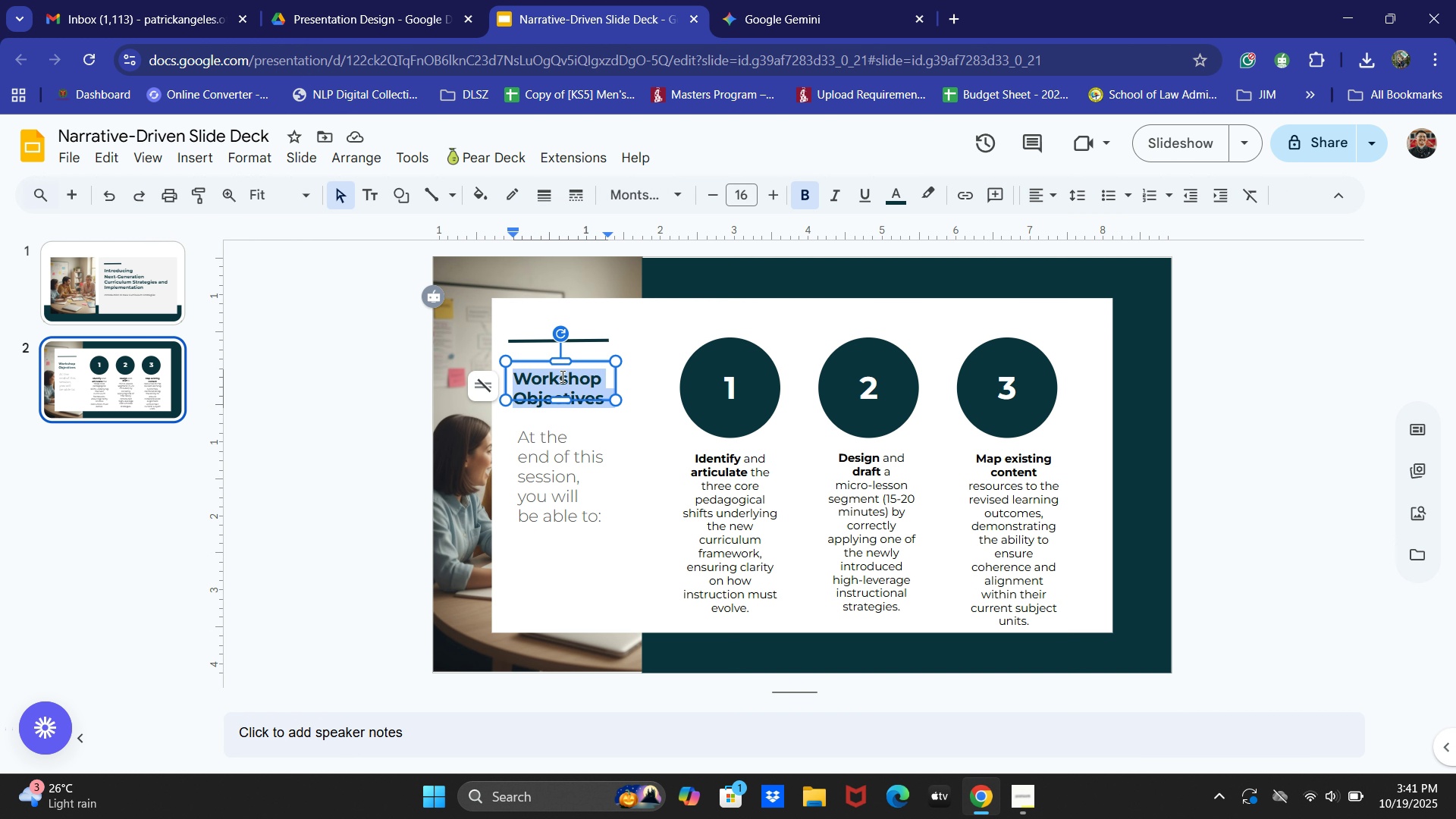 
key(Control+ControlLeft)
 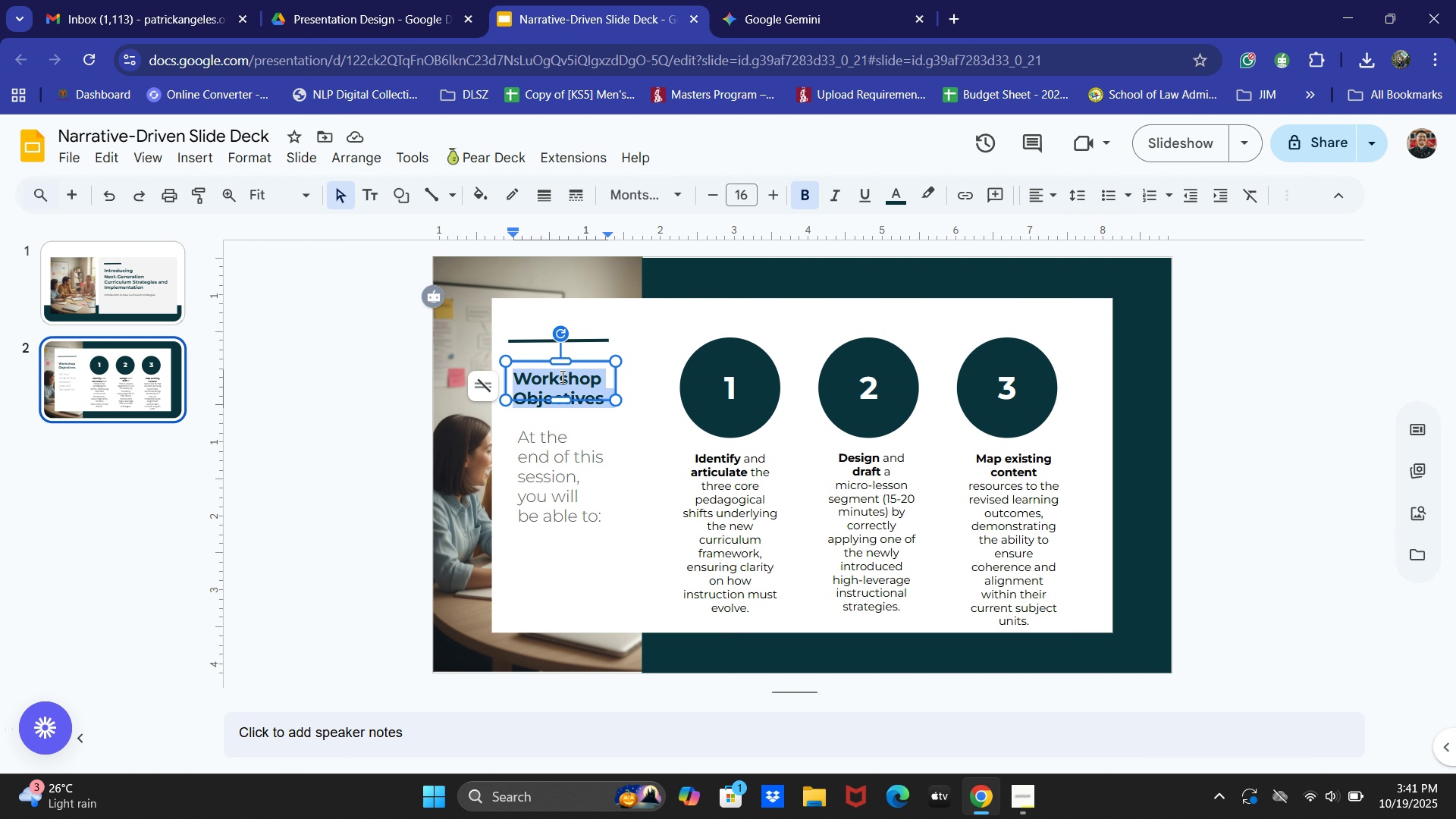 
key(Control+A)
 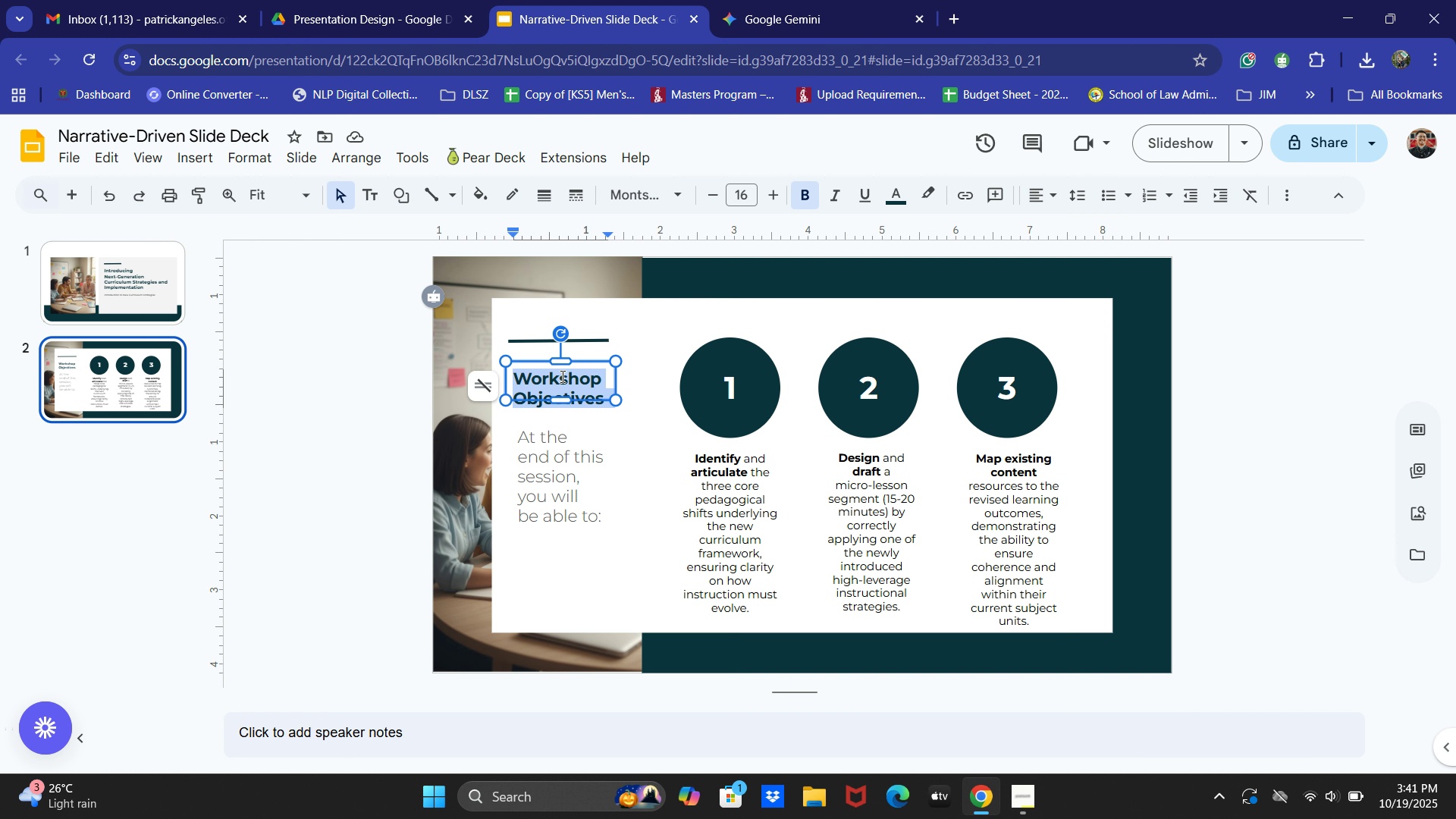 
type(What we aim to achieve)
 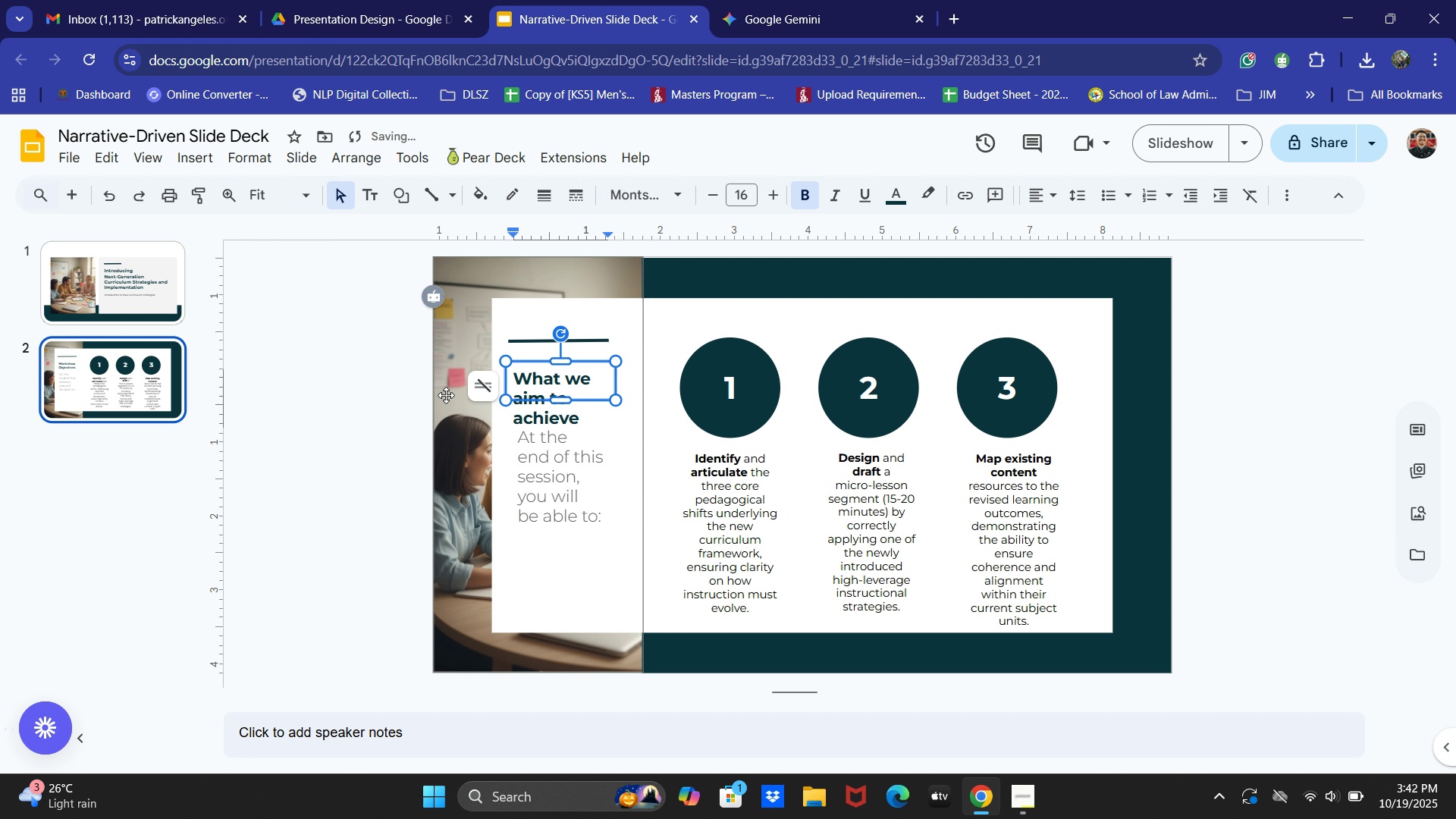 
left_click([437, 397])
 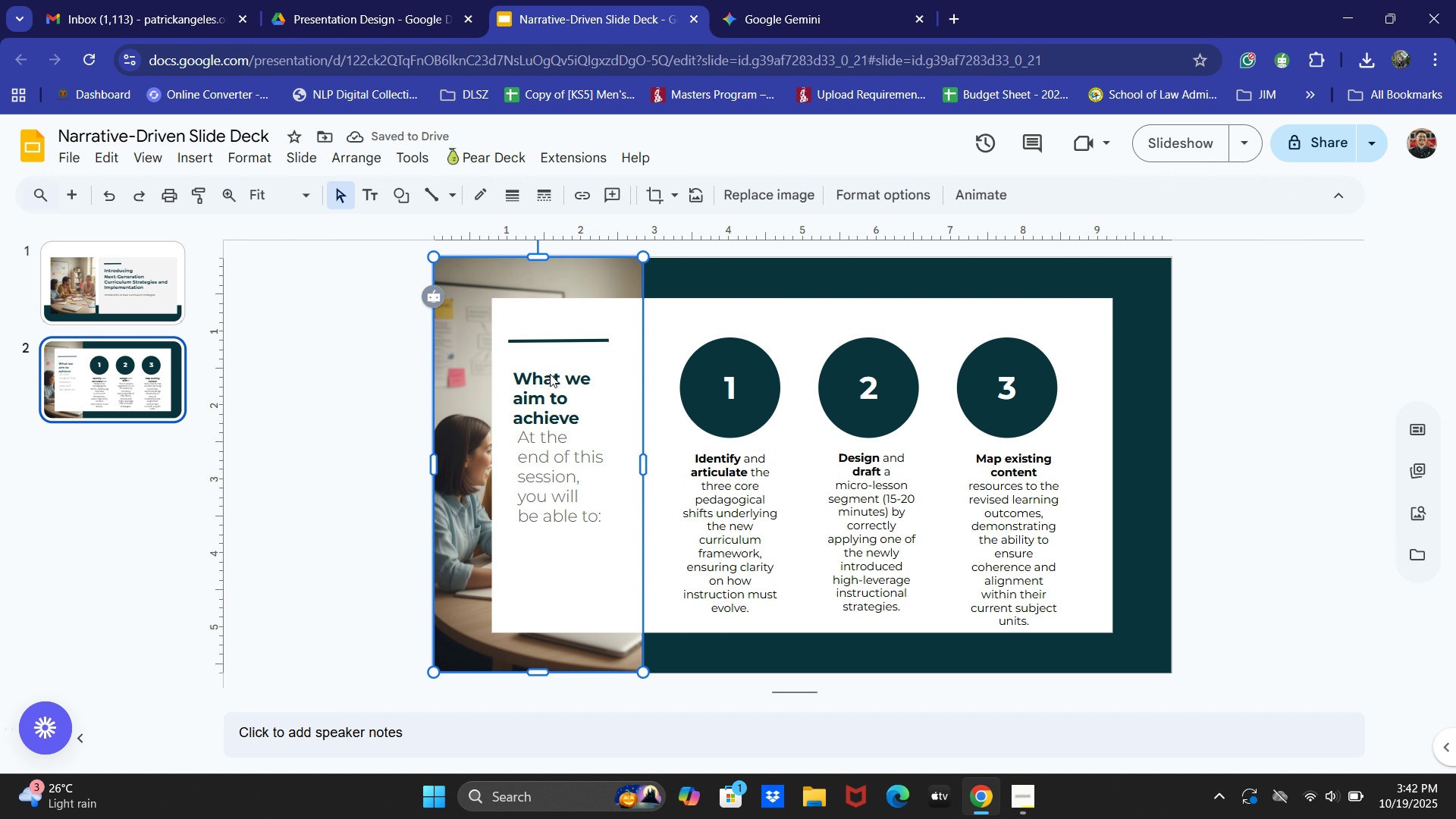 
left_click([550, 374])
 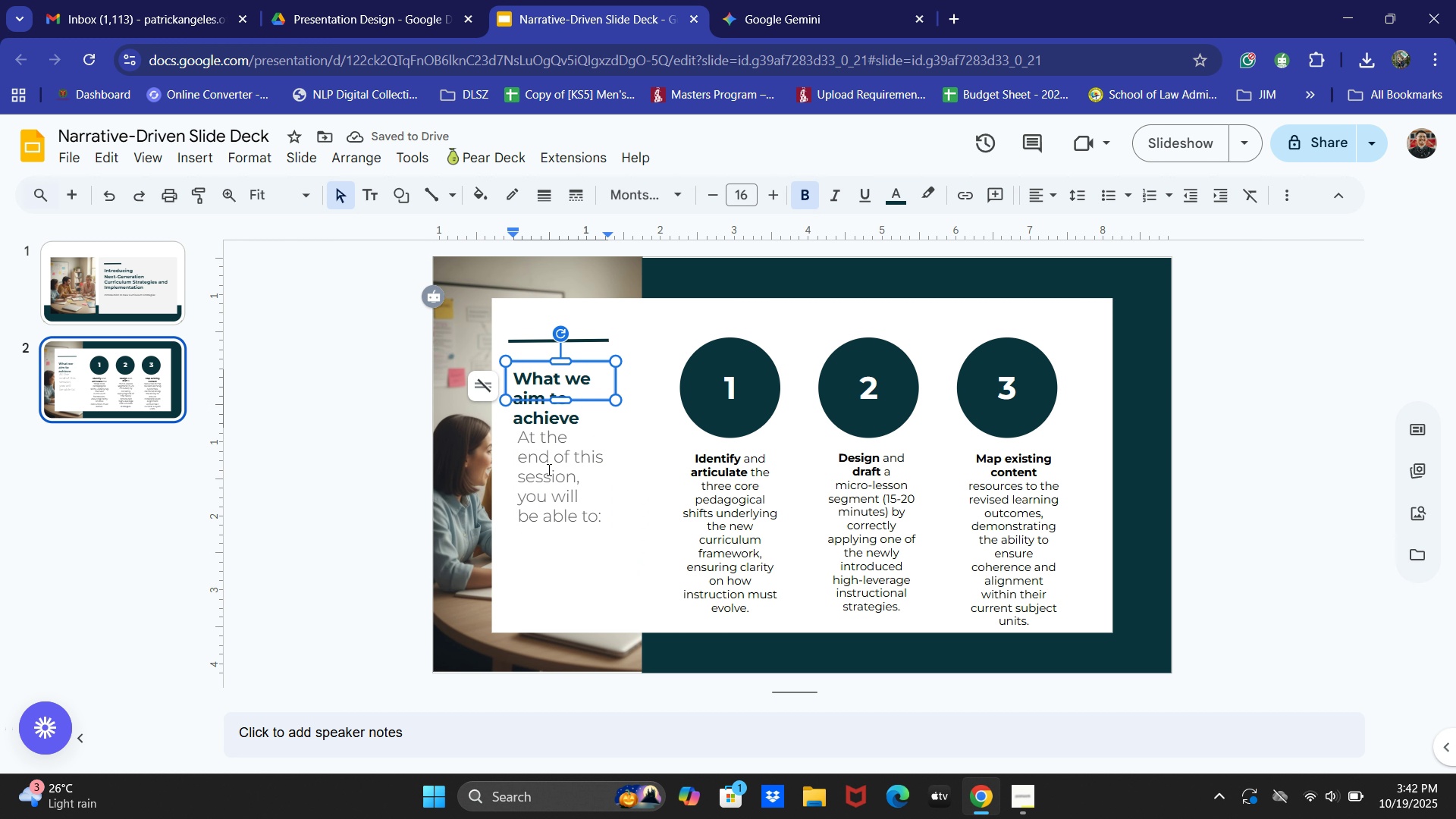 
left_click([548, 469])
 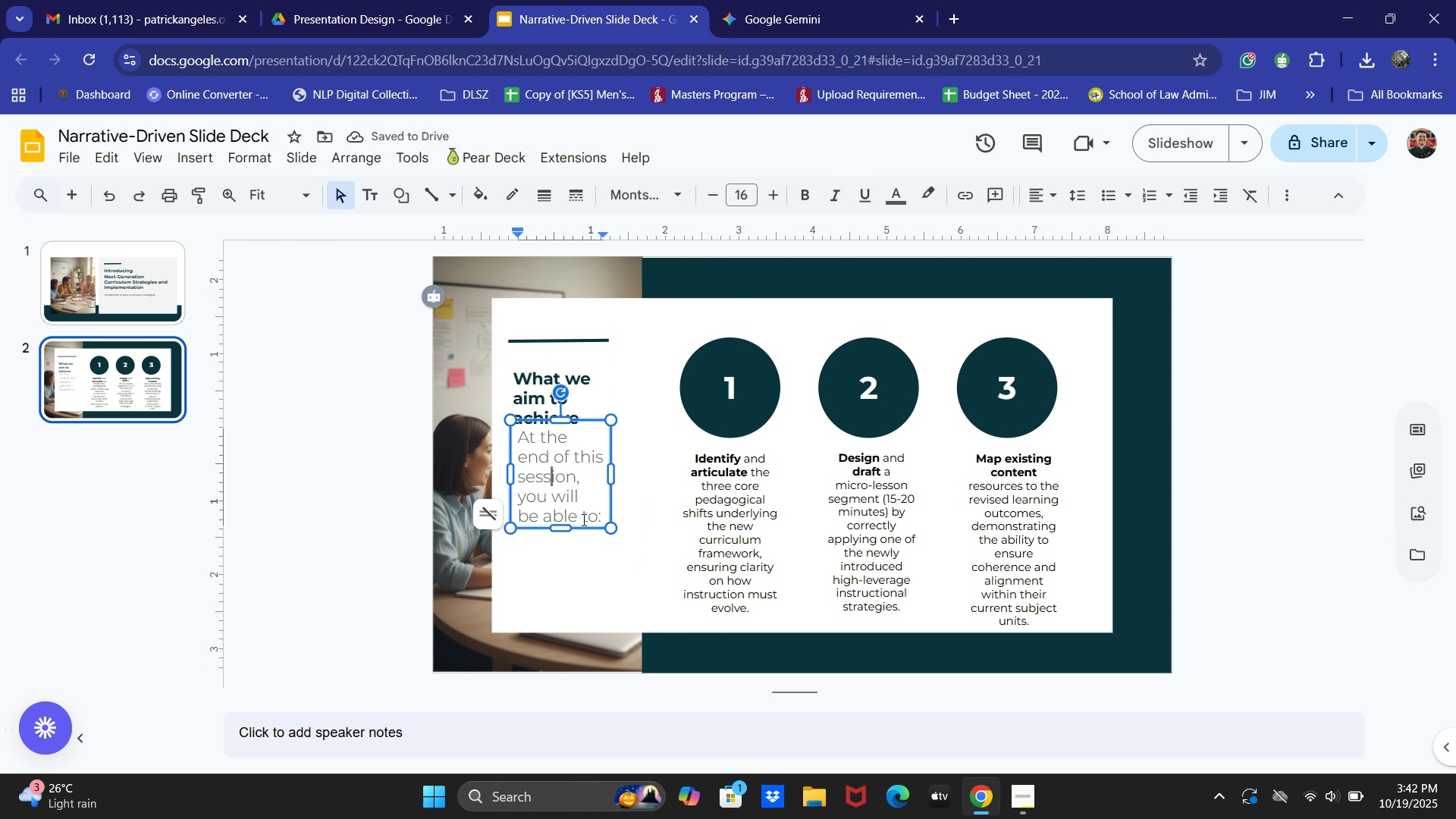 
left_click_drag(start_coordinate=[580, 529], to_coordinate=[580, 560])
 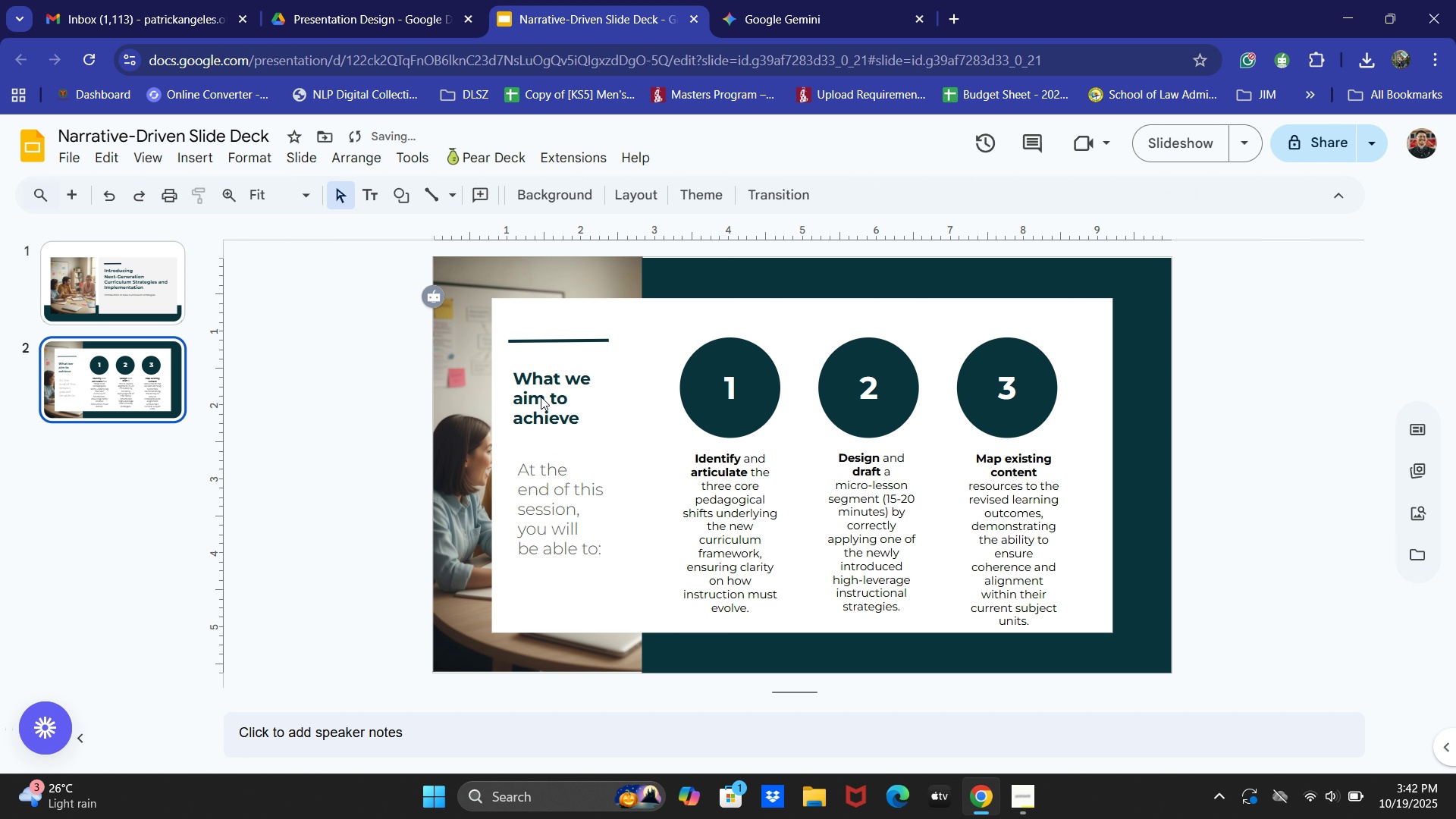 
double_click([540, 397])
 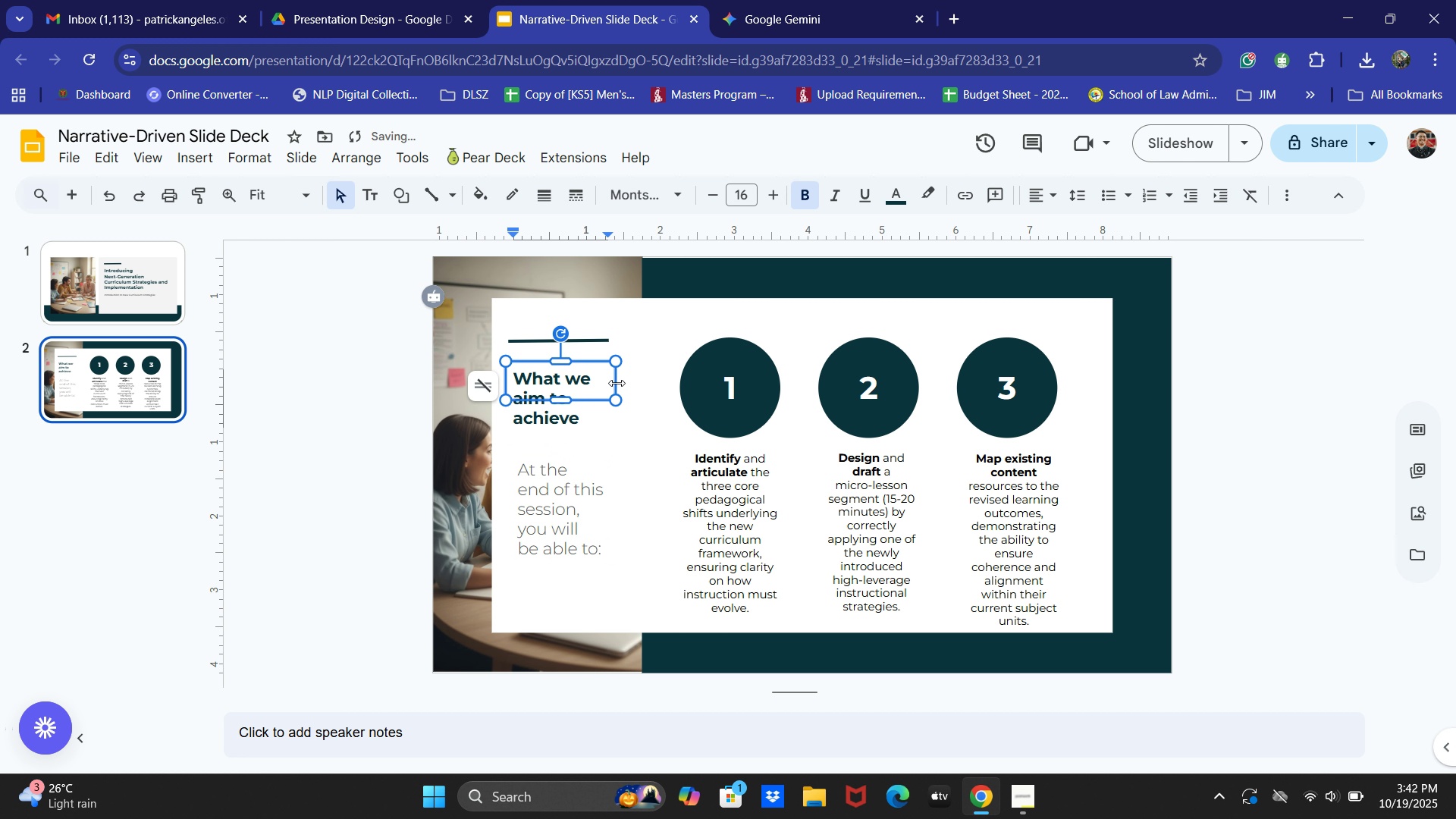 
left_click_drag(start_coordinate=[617, 383], to_coordinate=[628, 384])
 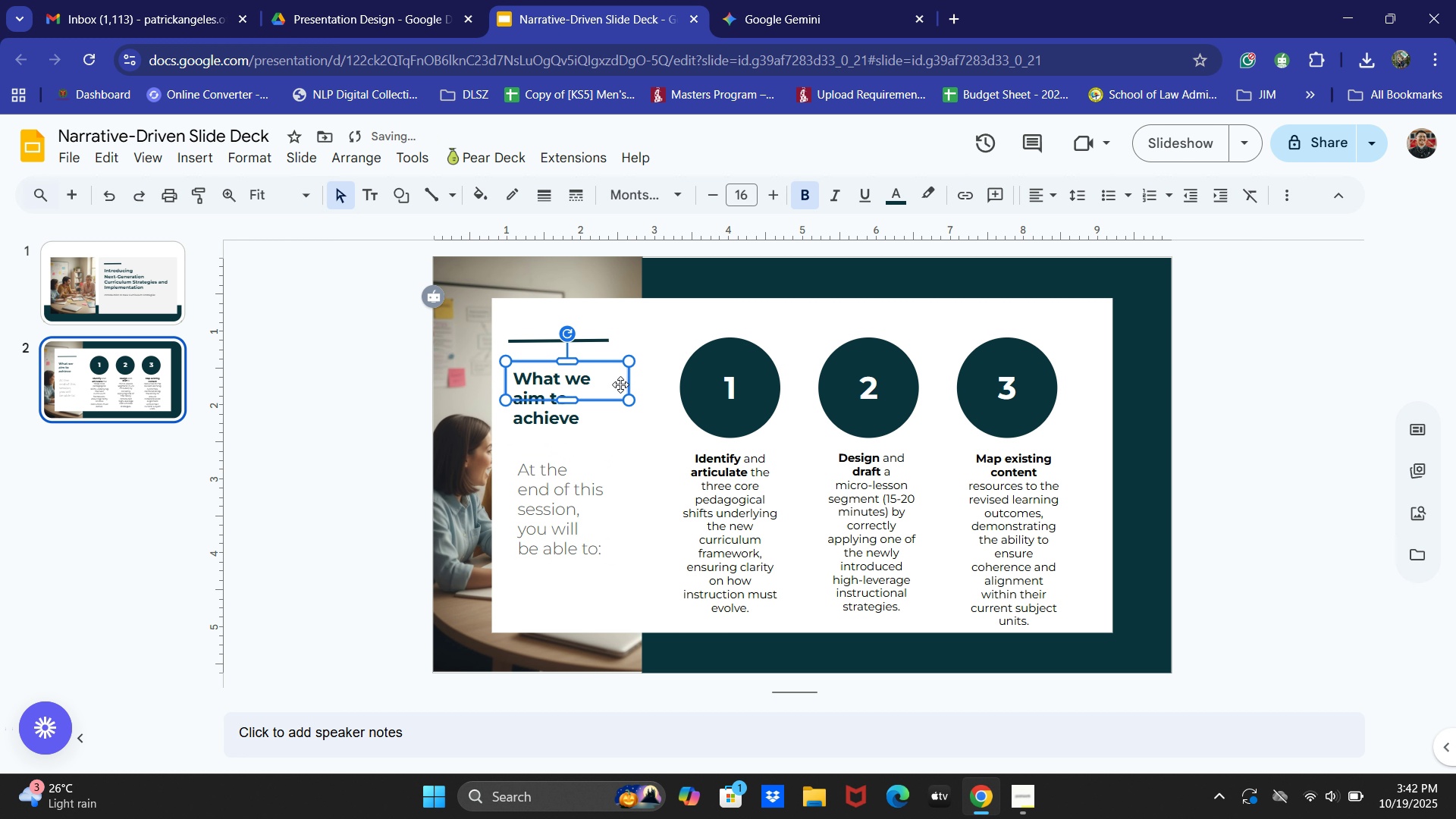 
key(Control+Z)
 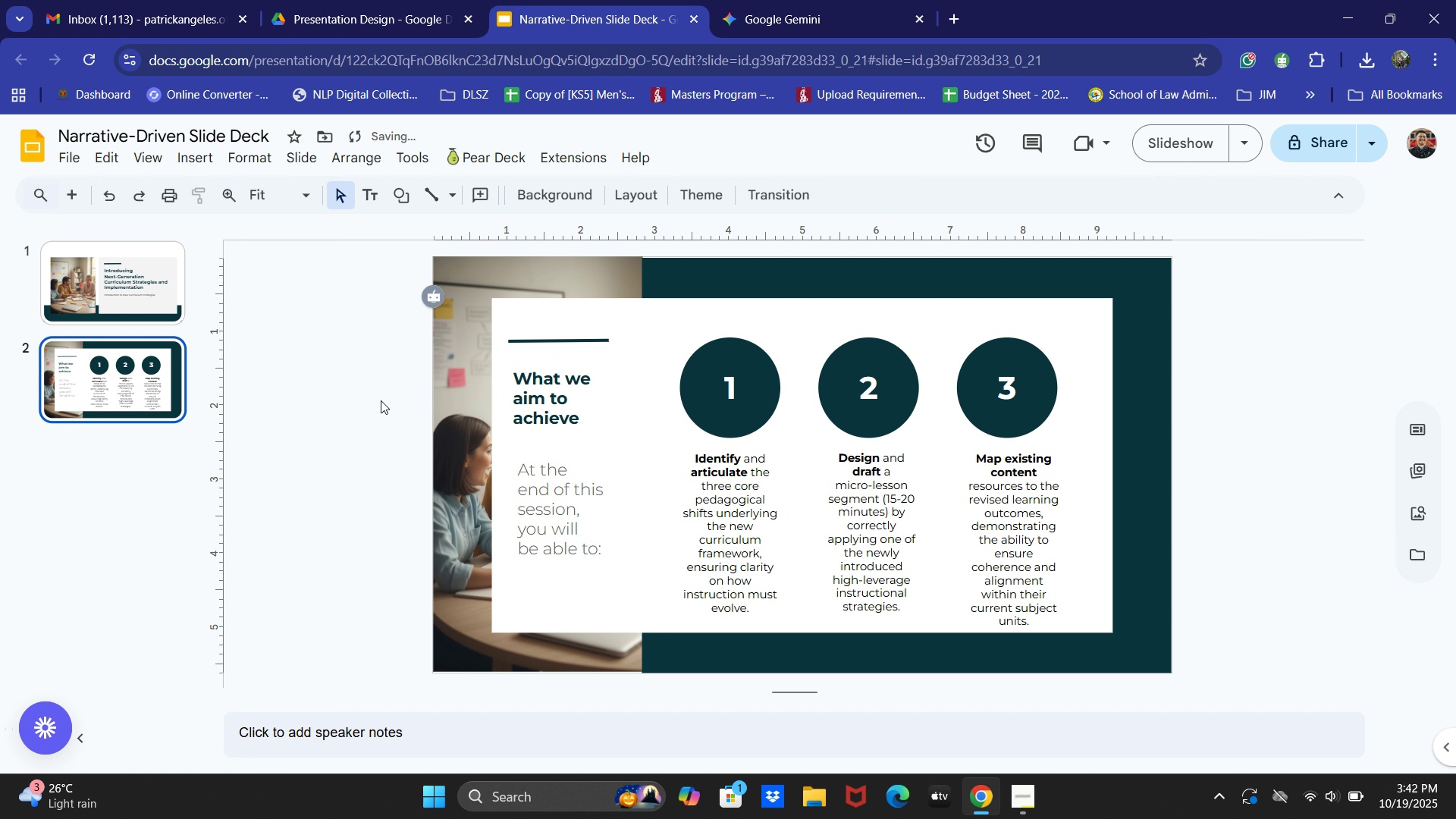 
left_click([378, 400])
 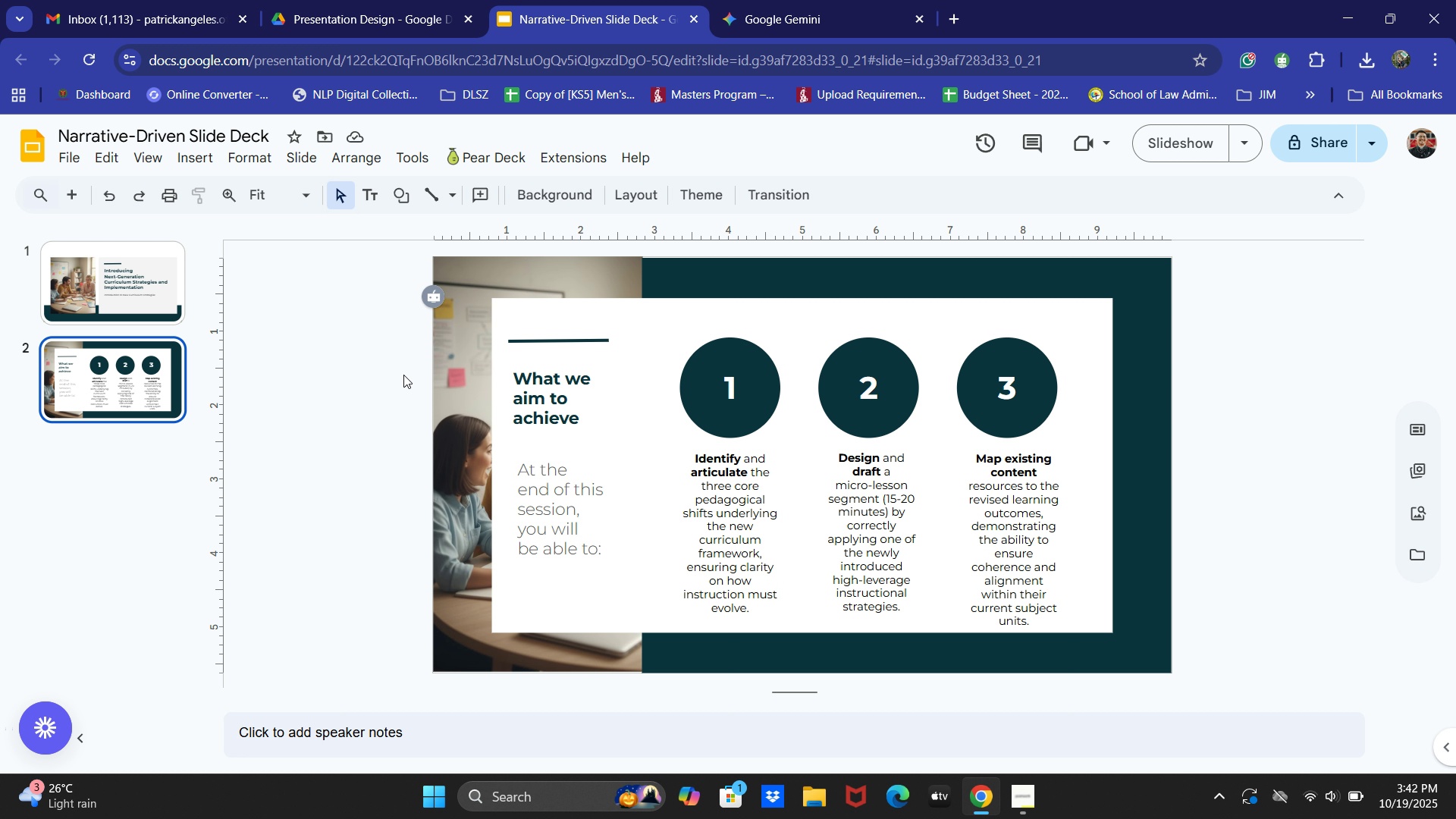 
wait(19.24)
 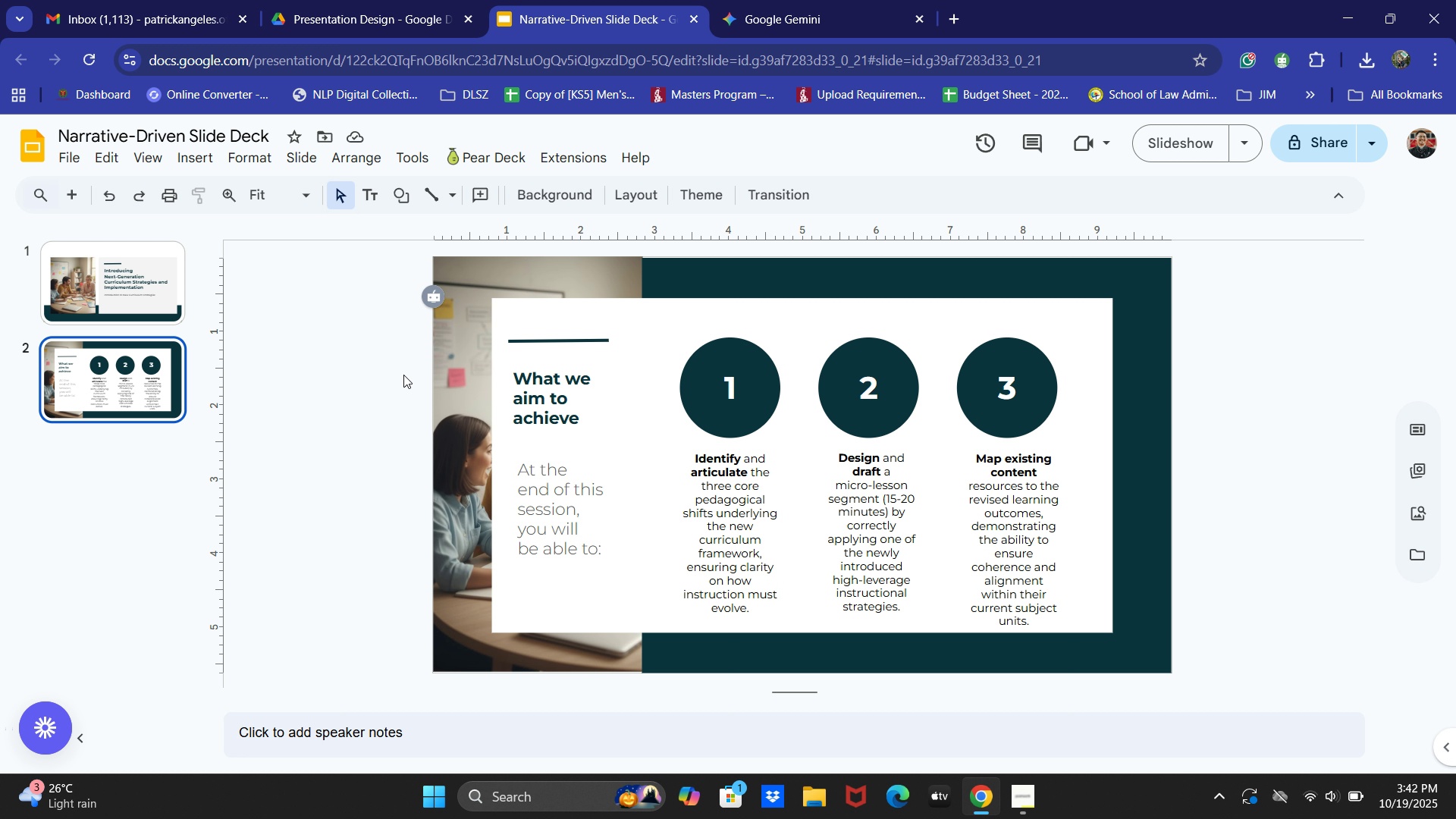 
left_click([275, 488])
 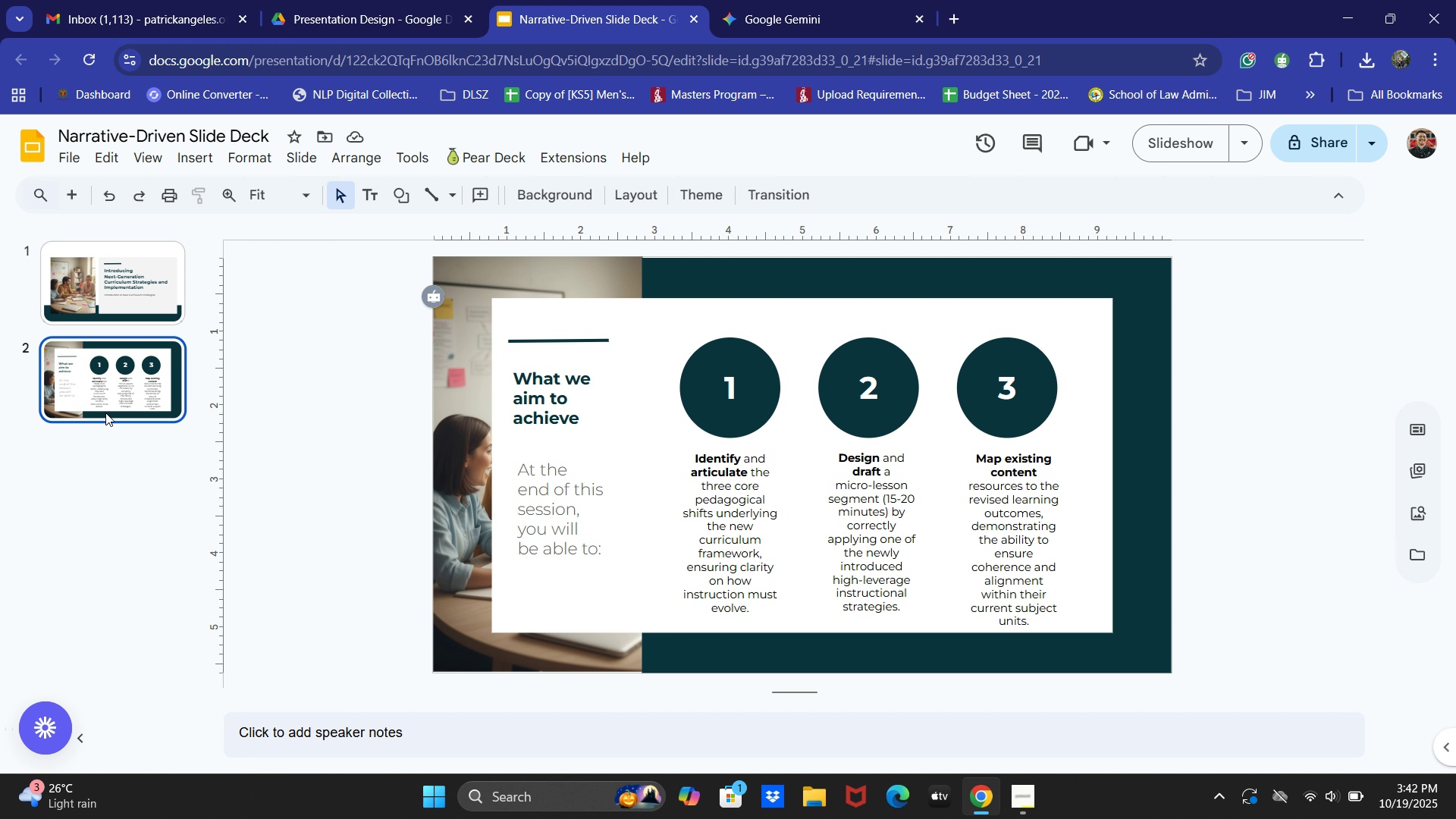 
double_click([102, 403])
 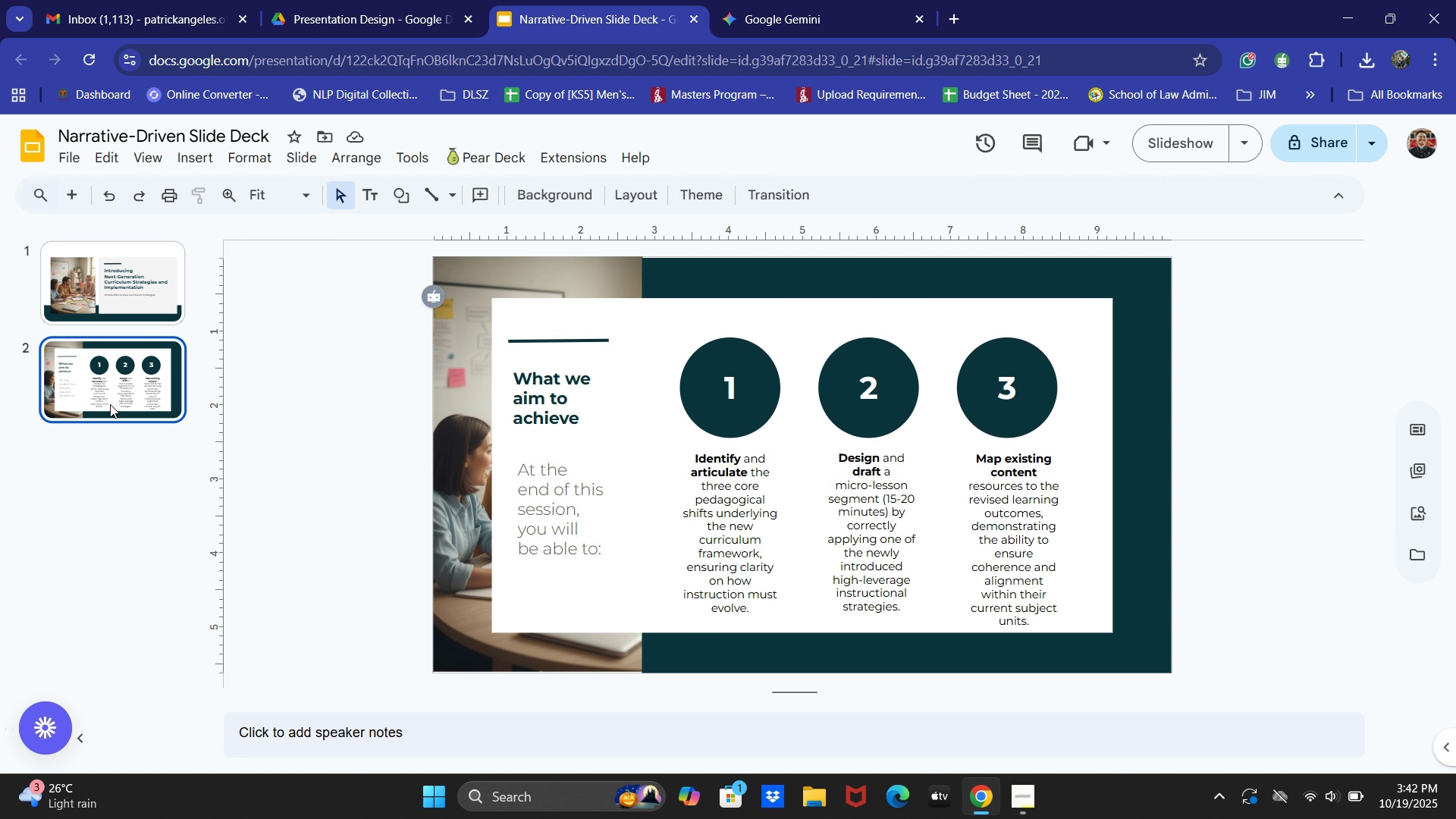 
key(Control+C)
 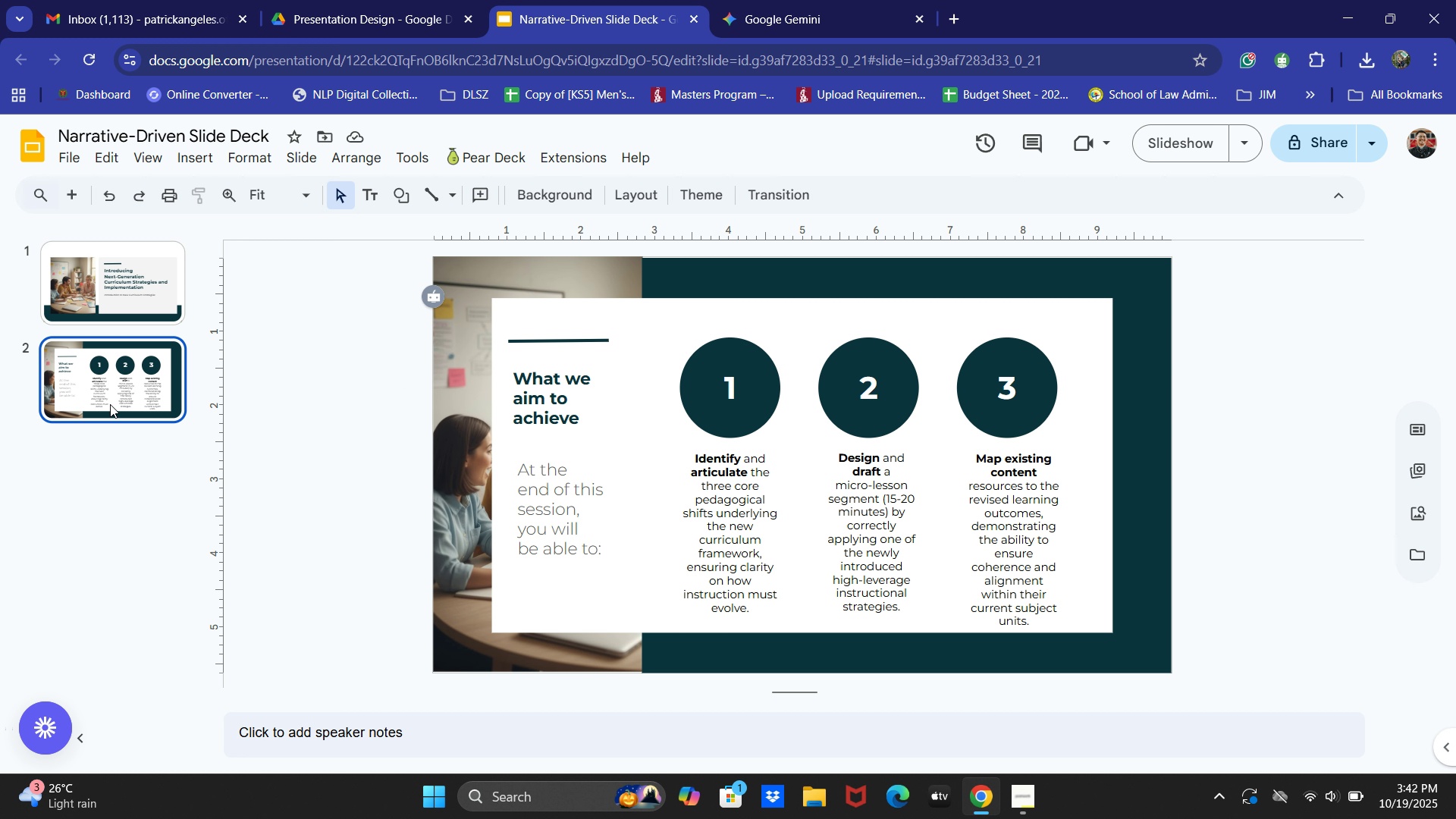 
key(Control+V)
 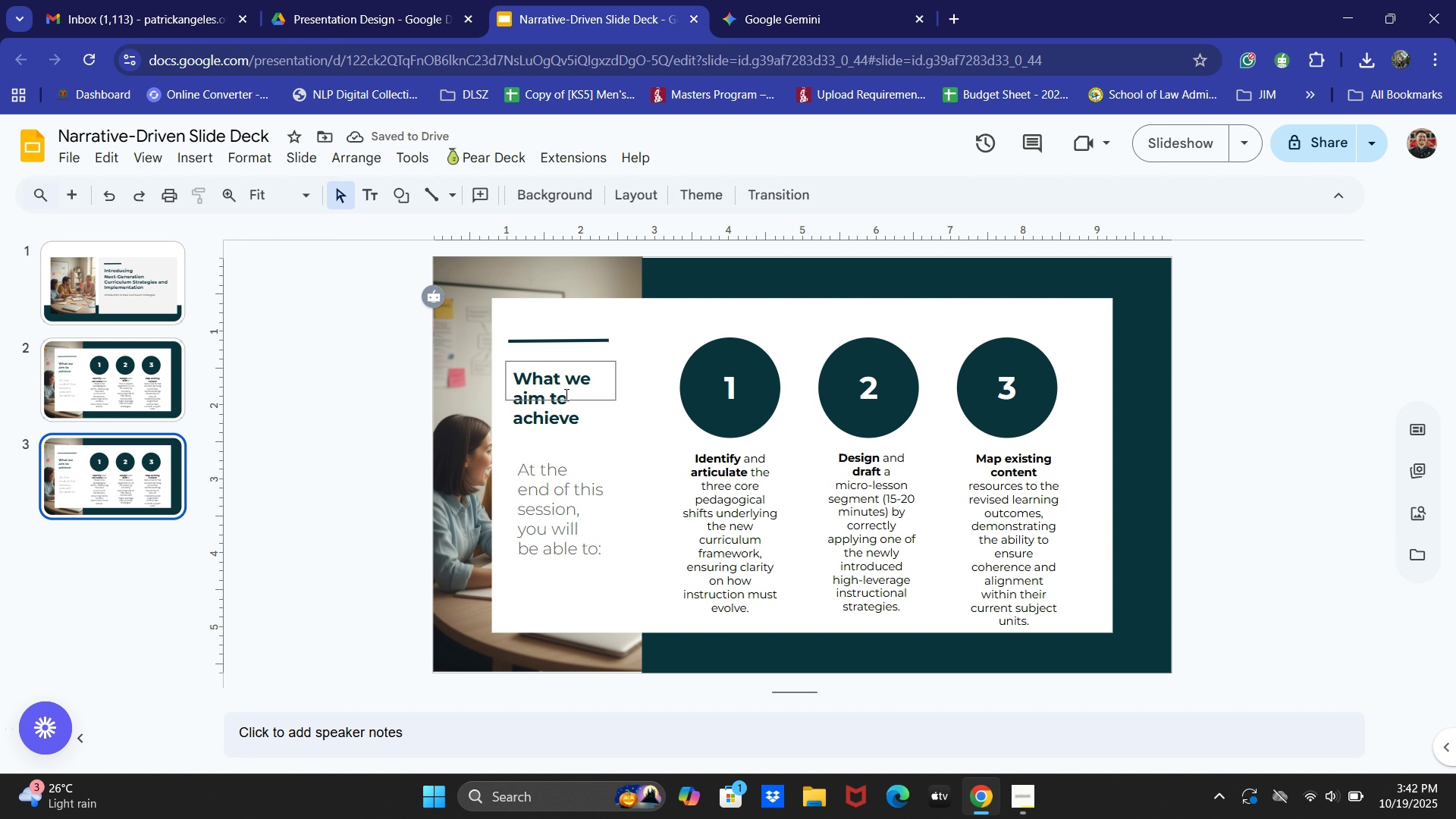 
key(Control+Z)
 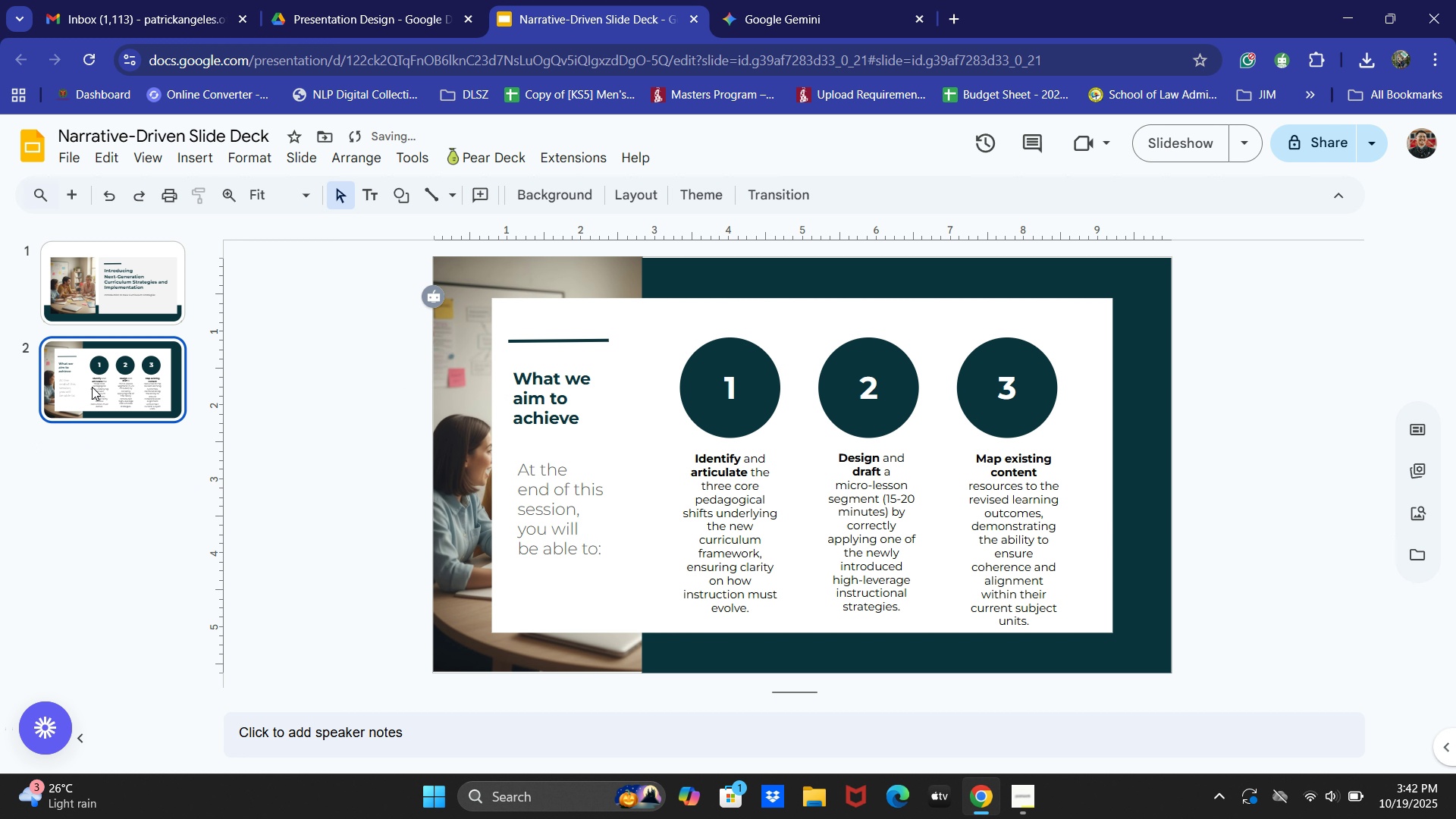 
left_click([92, 387])
 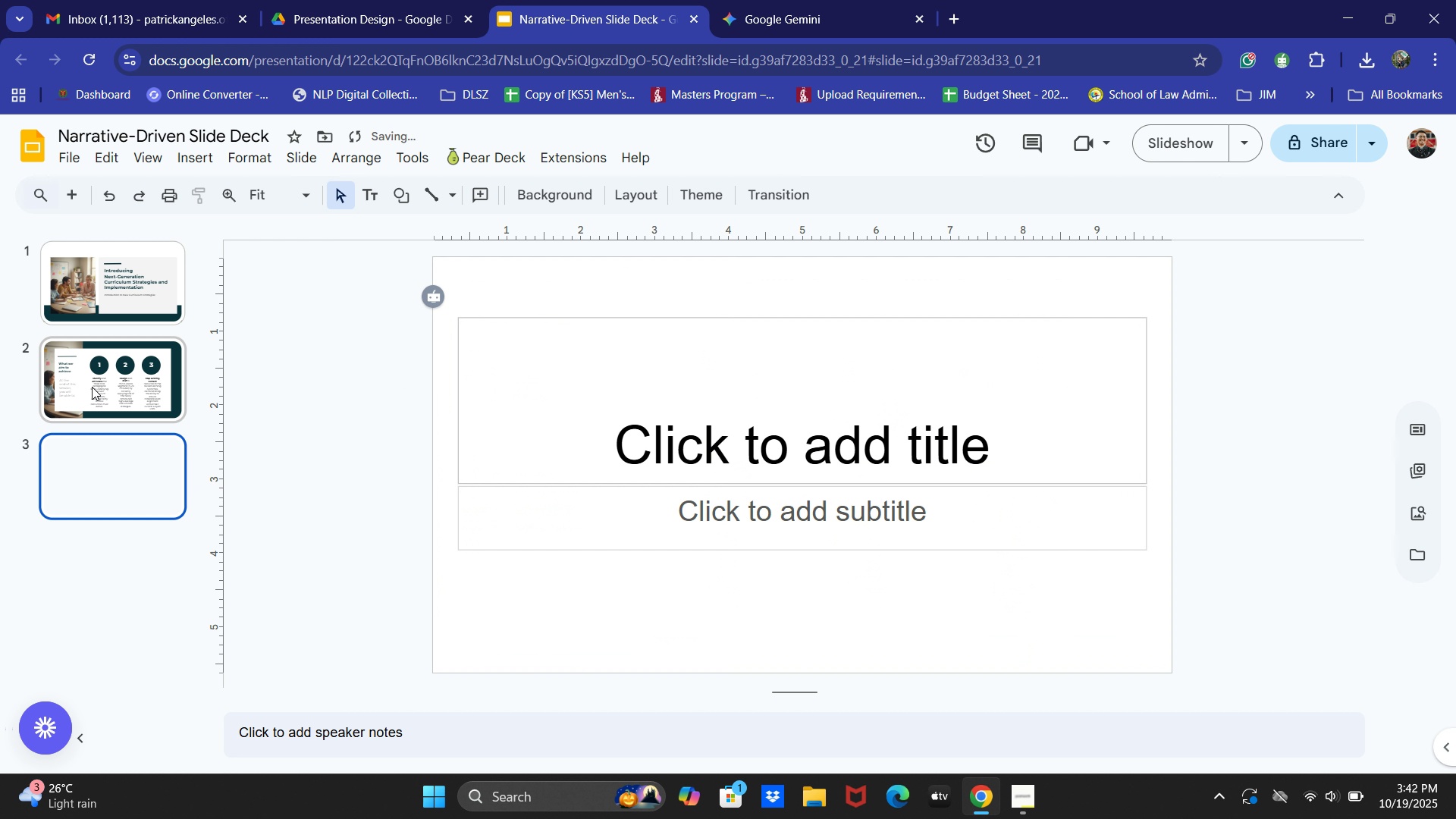 
key(Enter)
 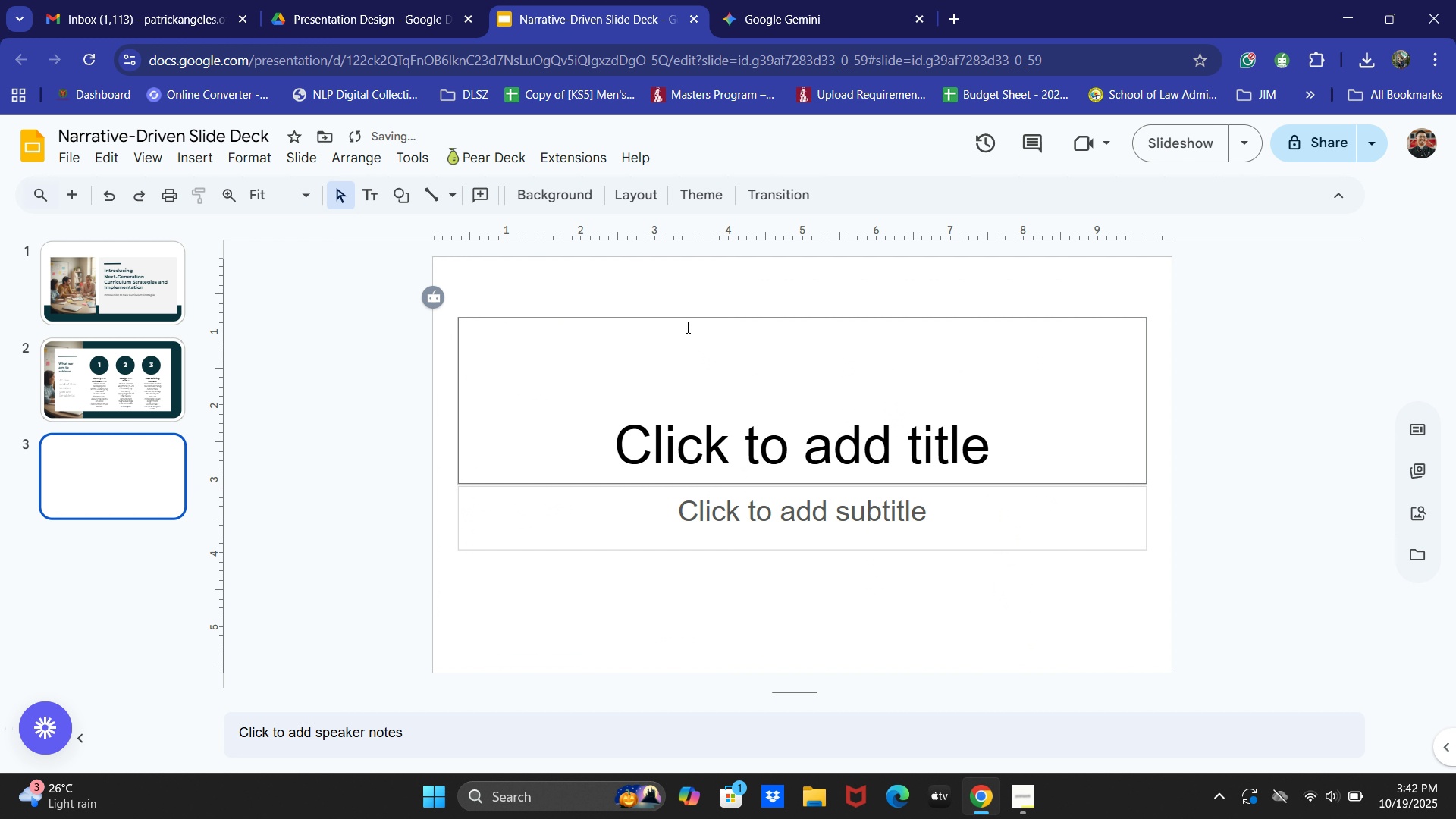 
left_click([691, 321])
 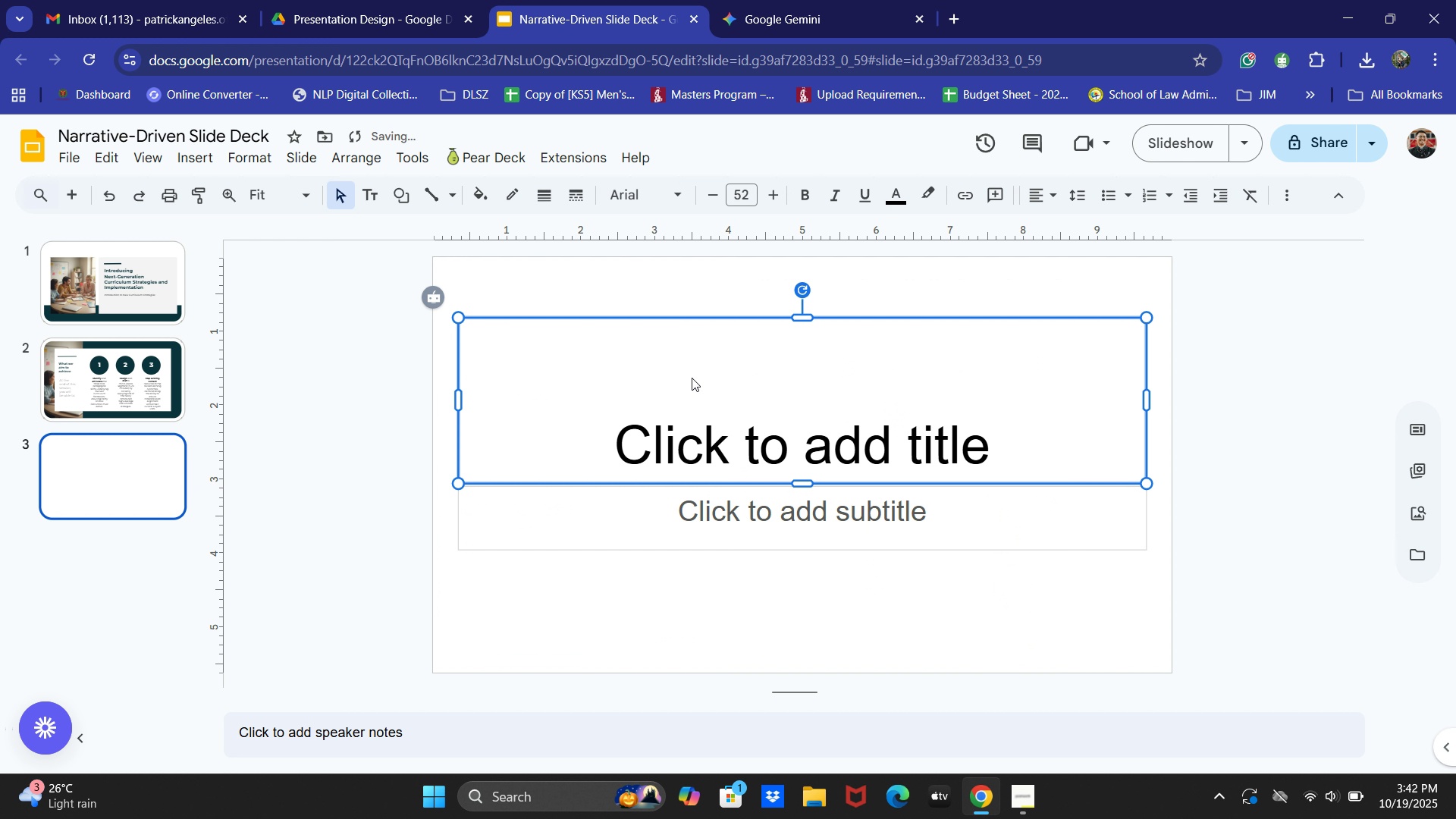 
key(Backspace)
 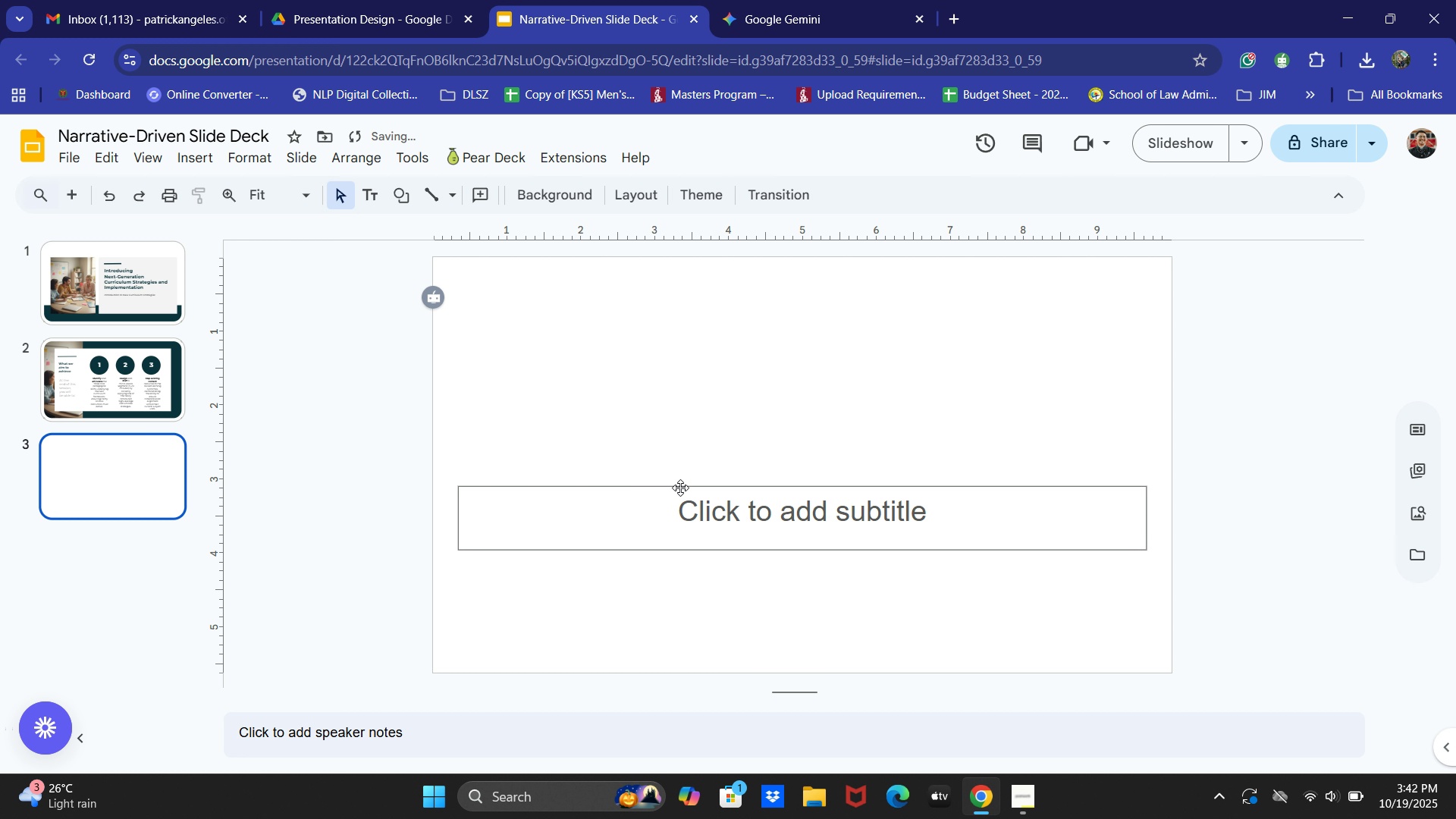 
left_click([680, 488])
 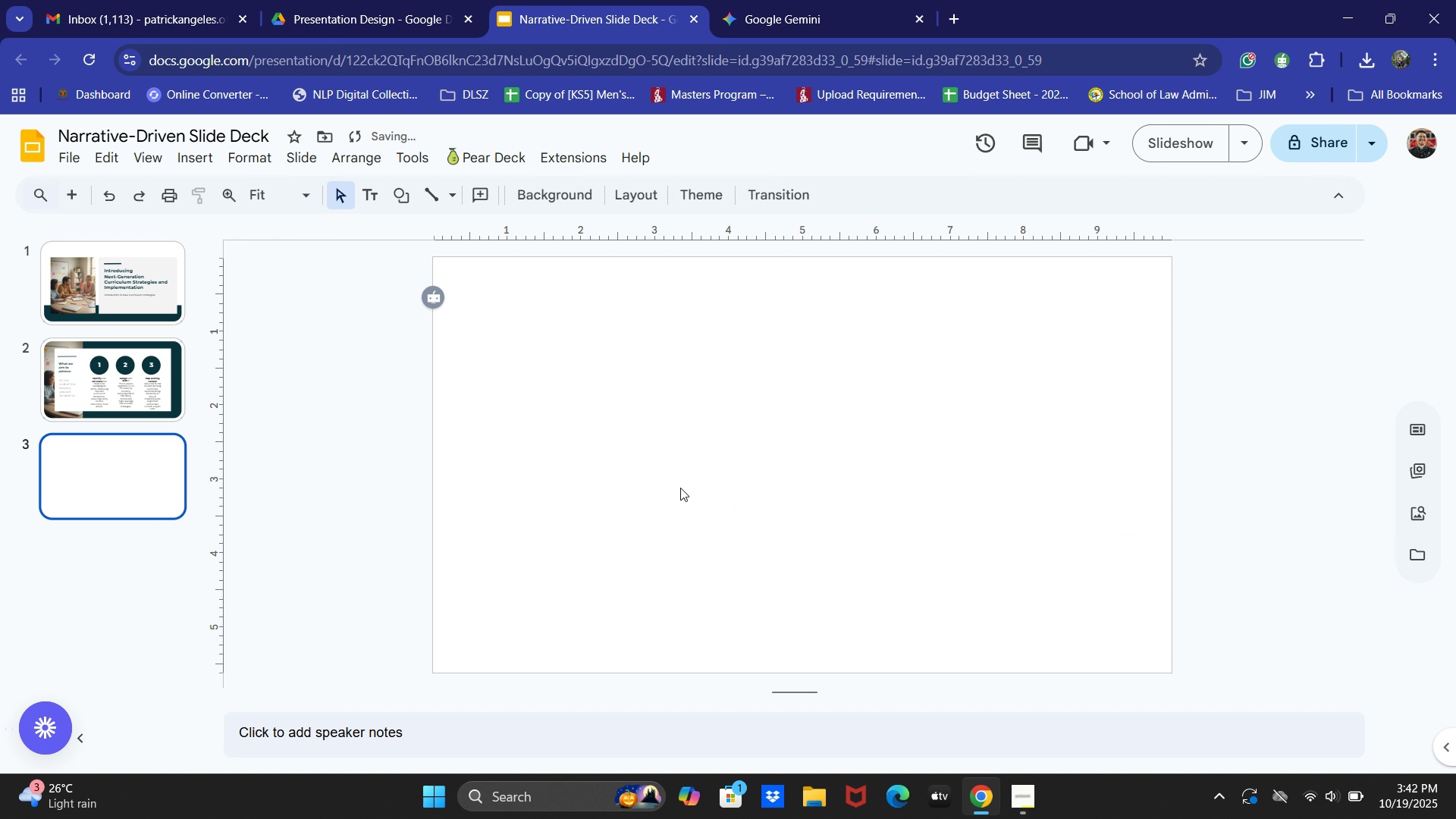 
key(Backspace)
 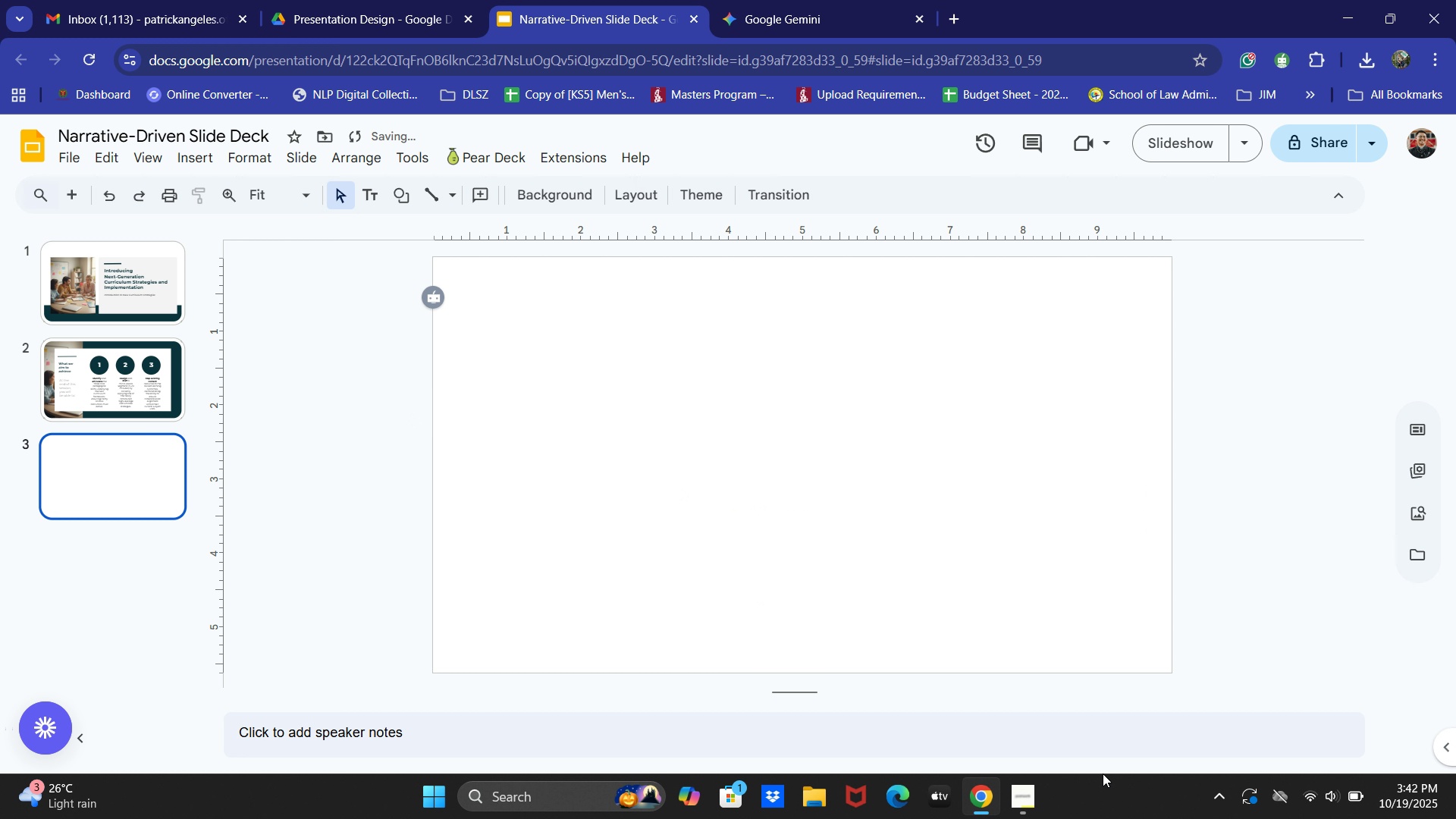 
left_click([1043, 800])